 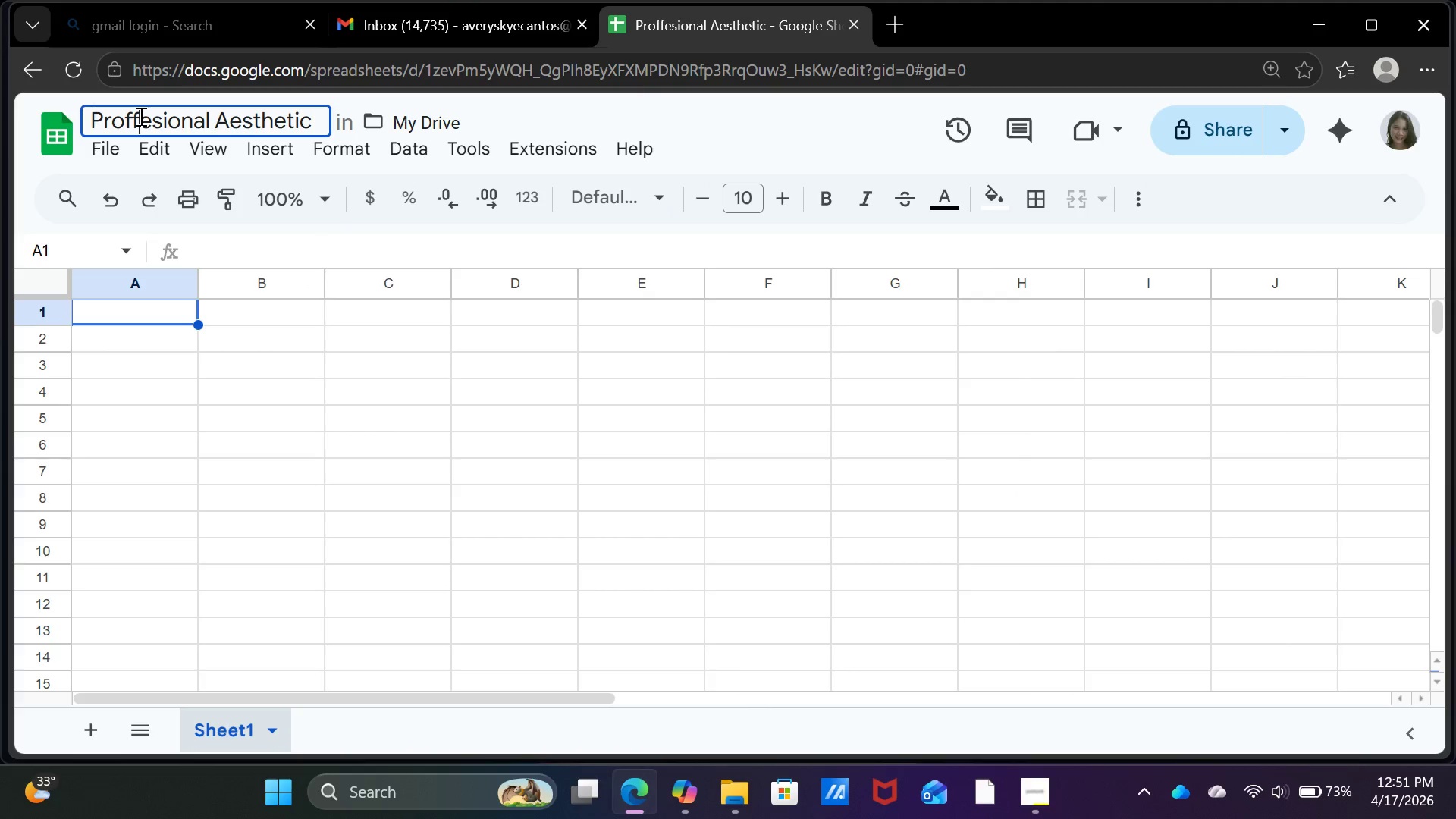 
key(Backspace)
 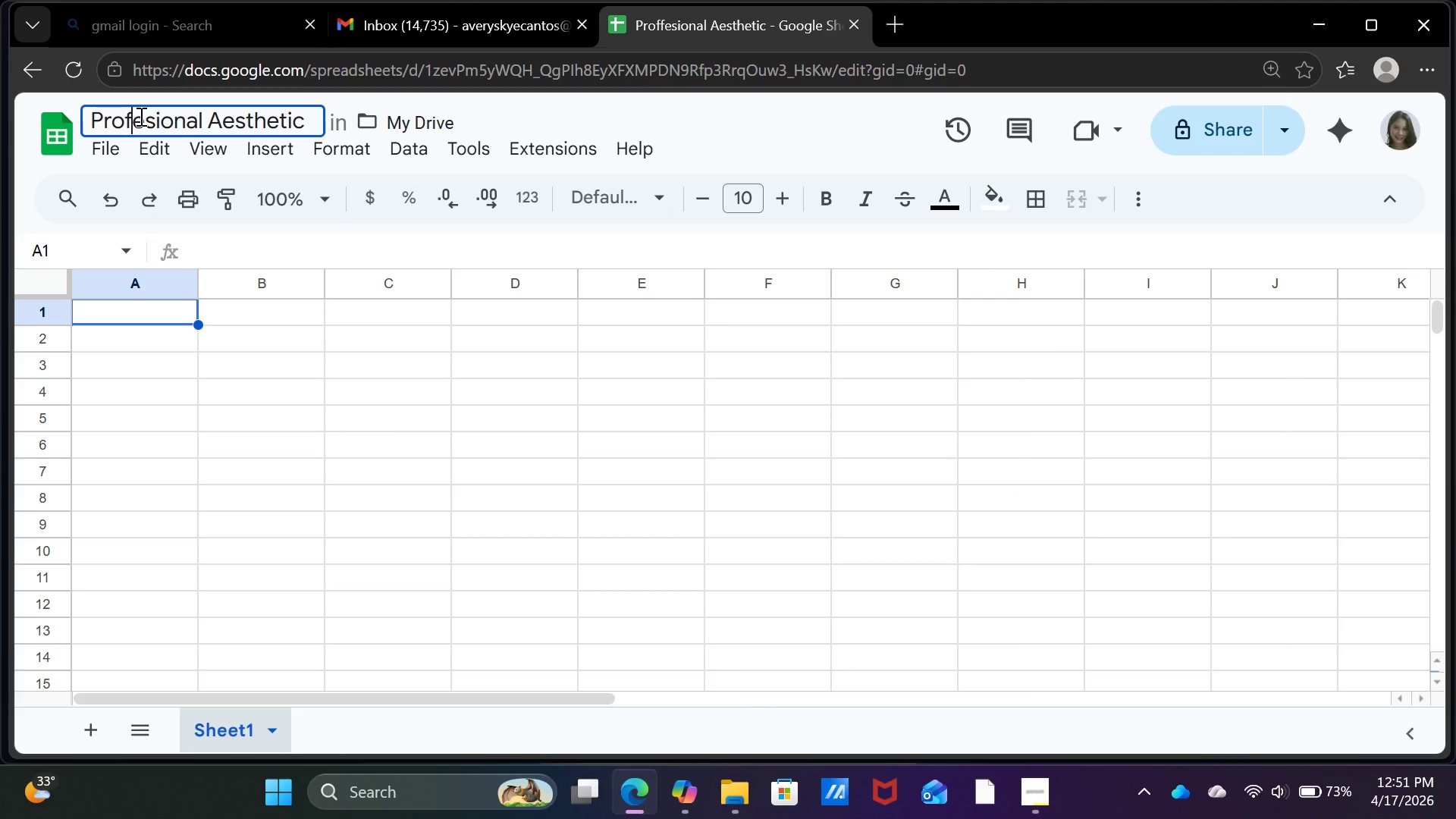 
key(ArrowRight)
 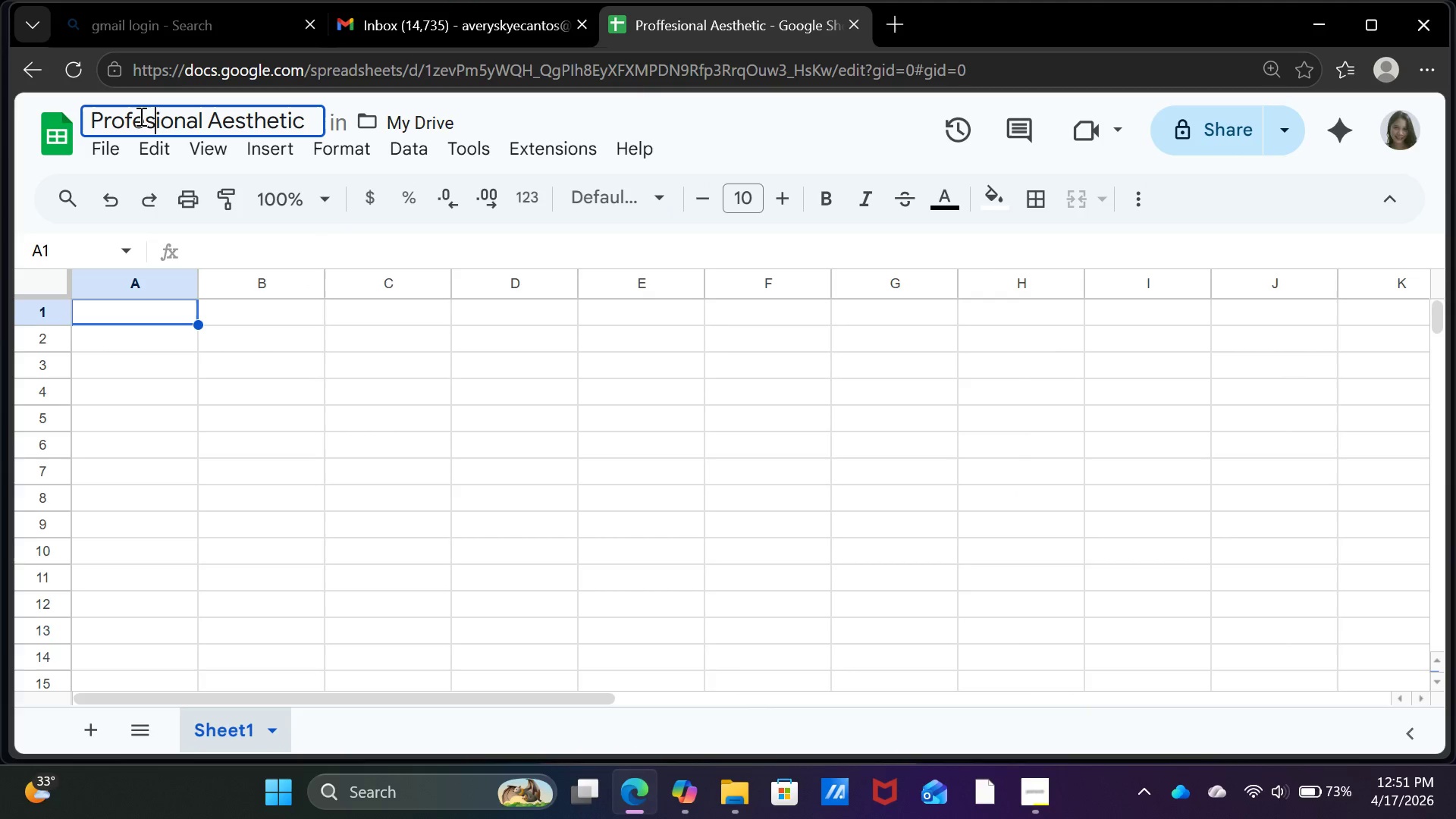 
key(ArrowRight)
 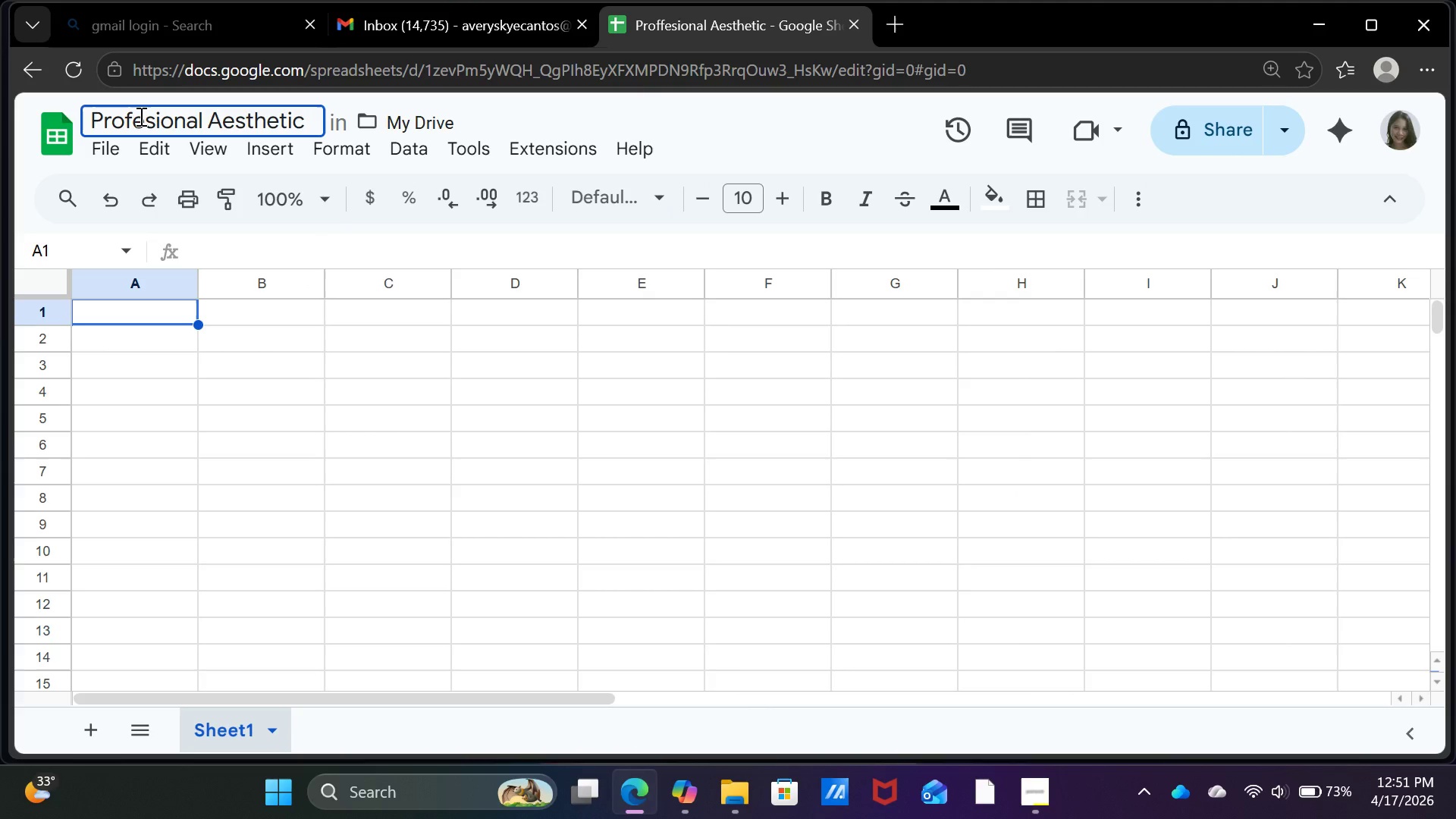 
key(S)
 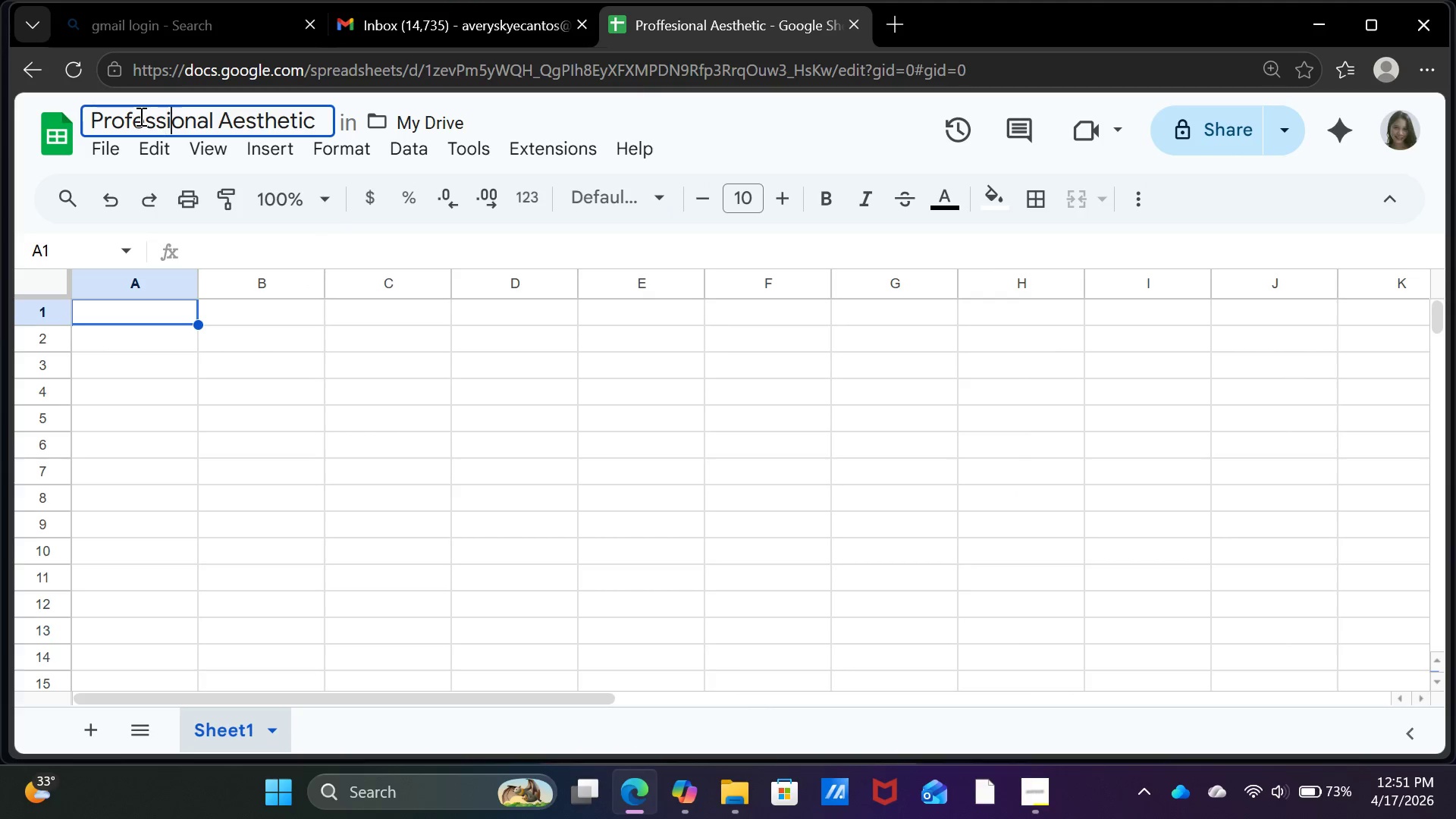 
key(ArrowRight)
 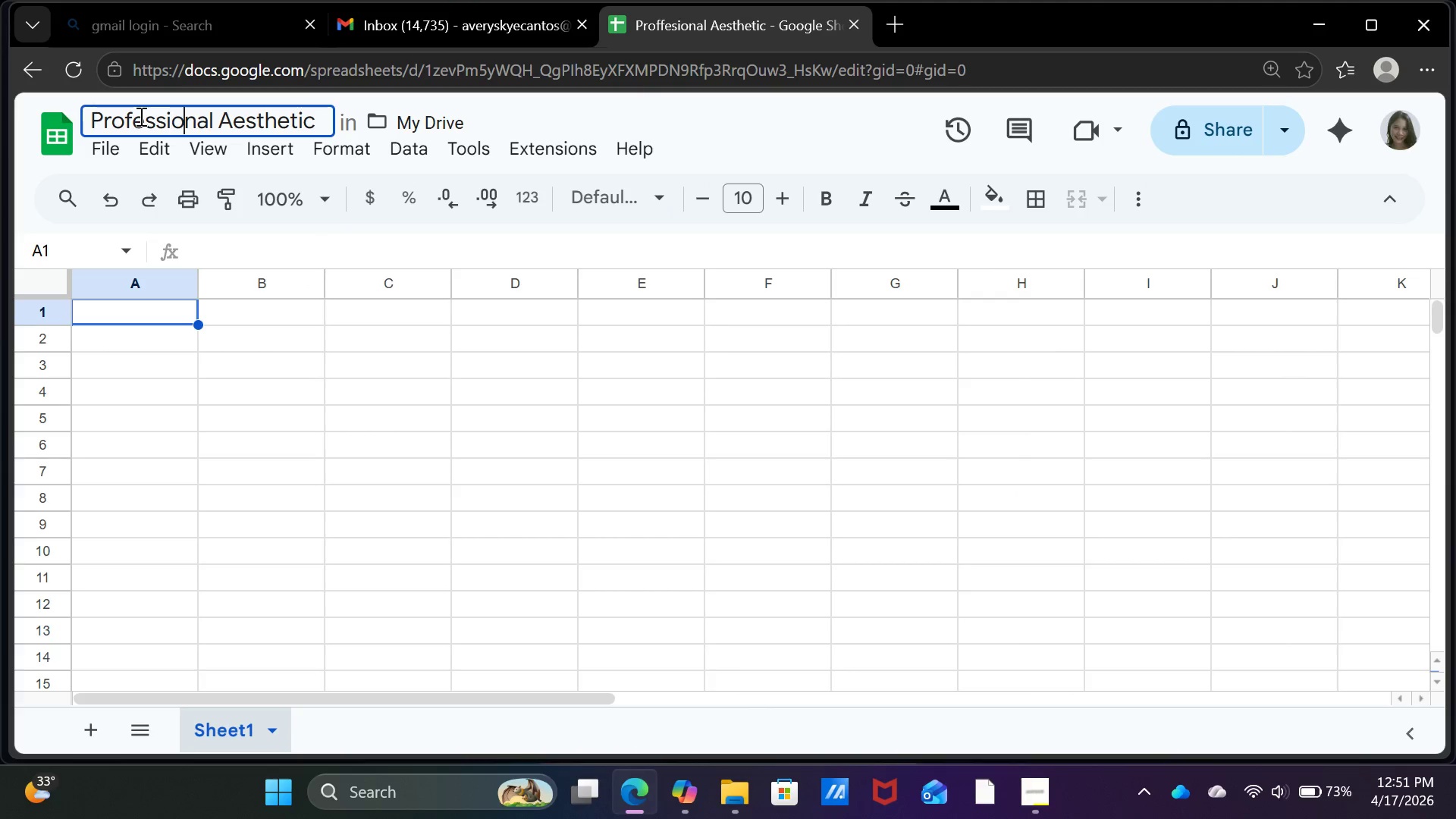 
key(ArrowRight)
 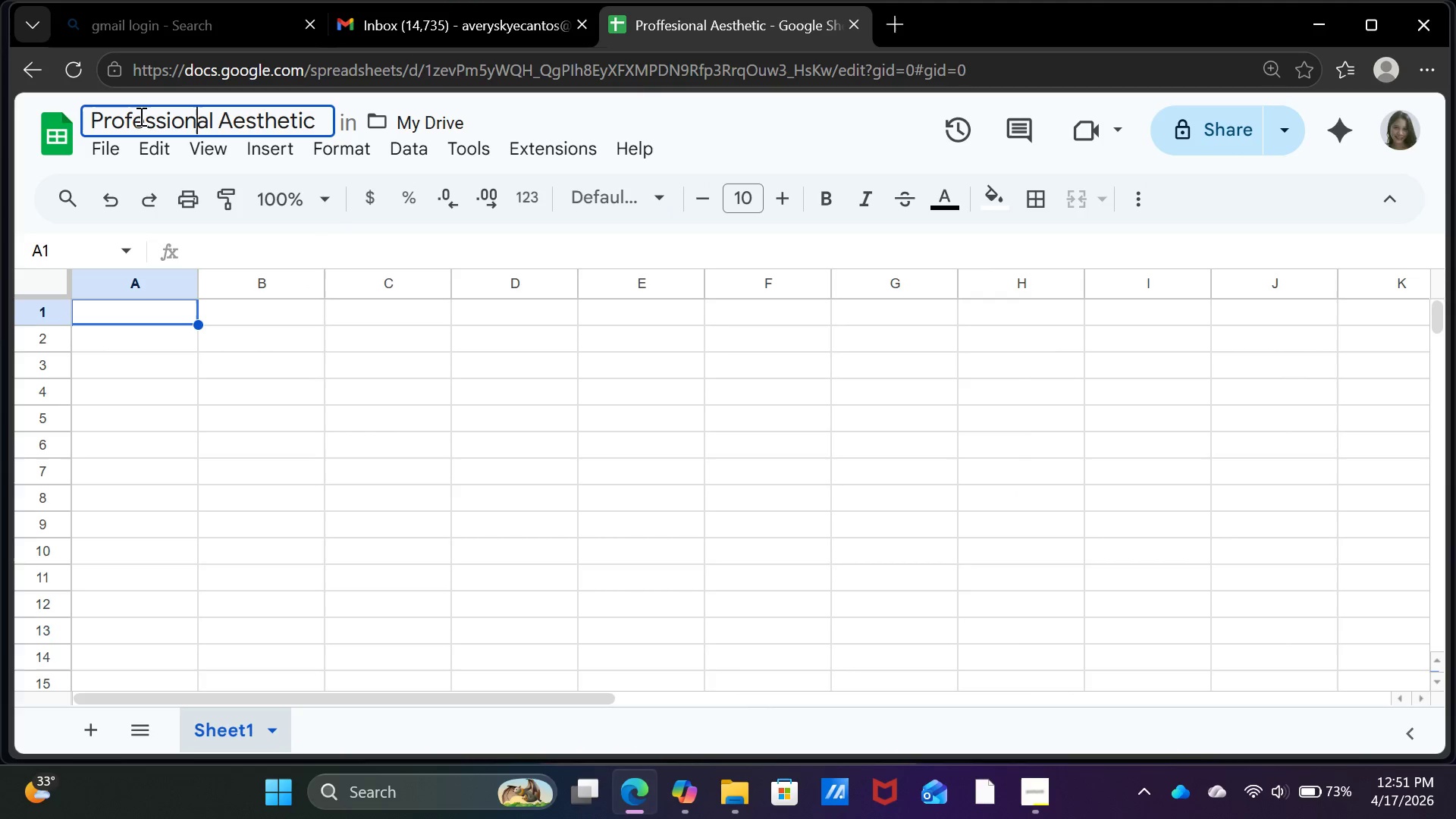 
key(ArrowRight)
 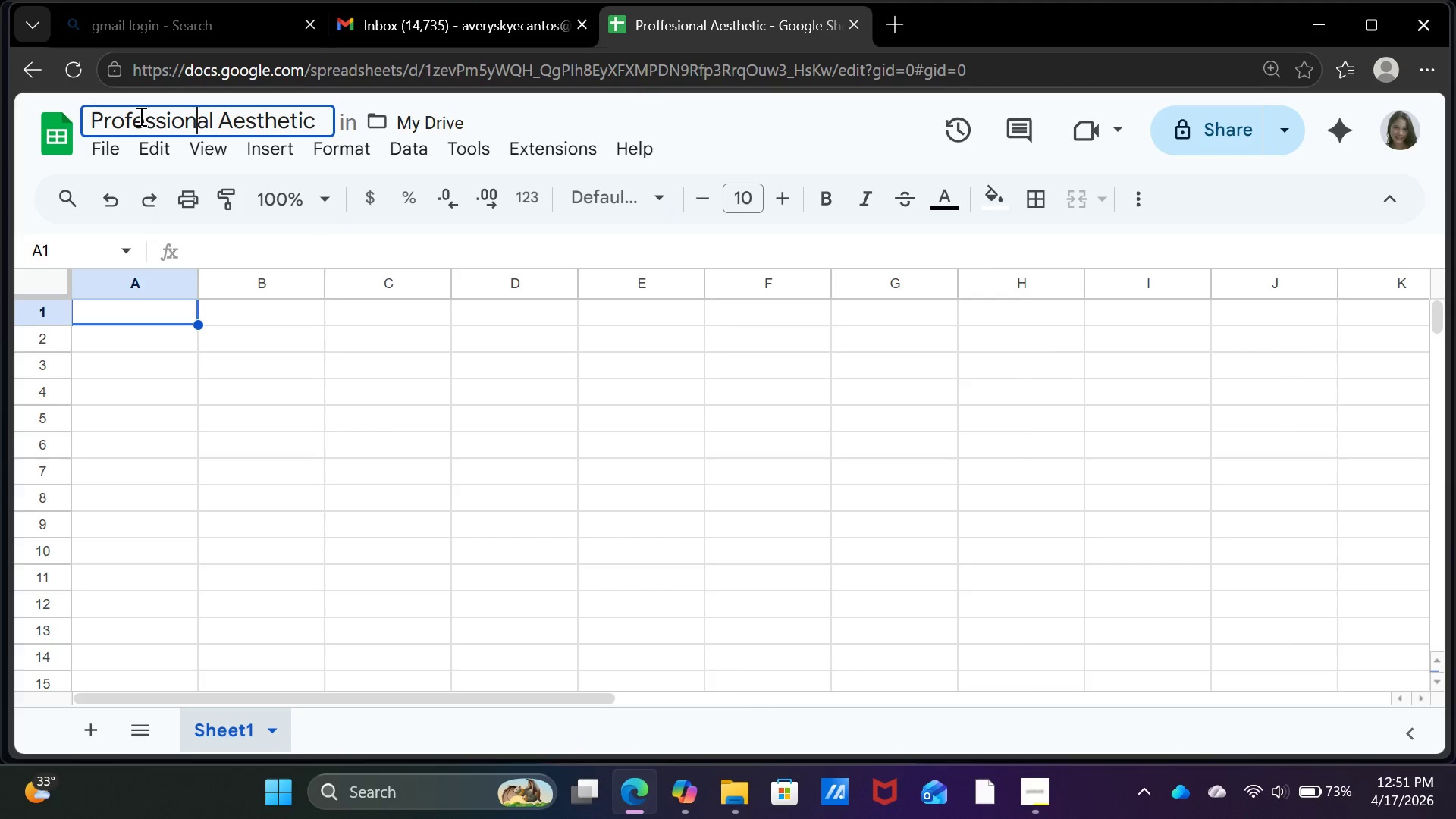 
key(ArrowRight)
 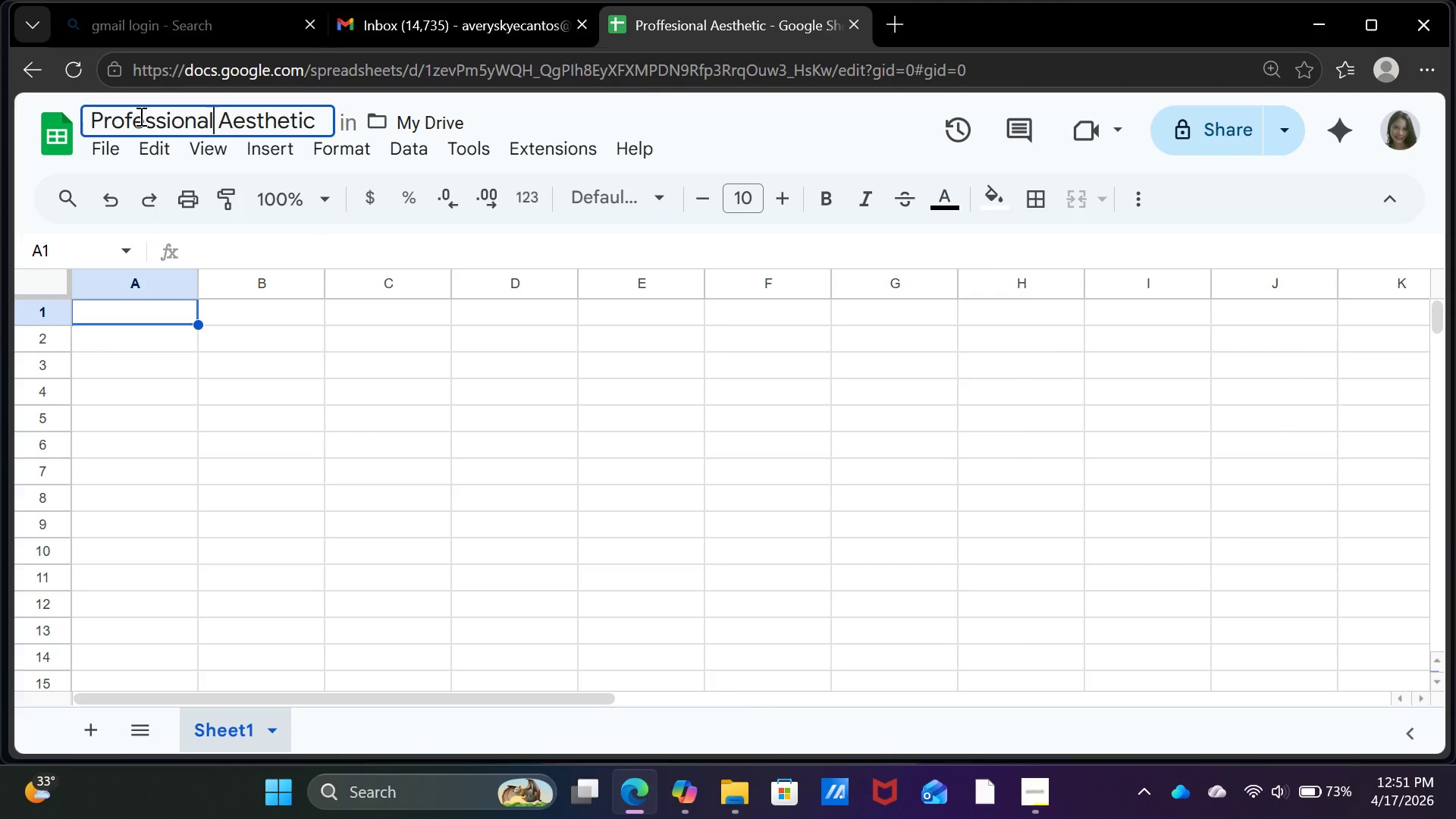 
key(ArrowRight)
 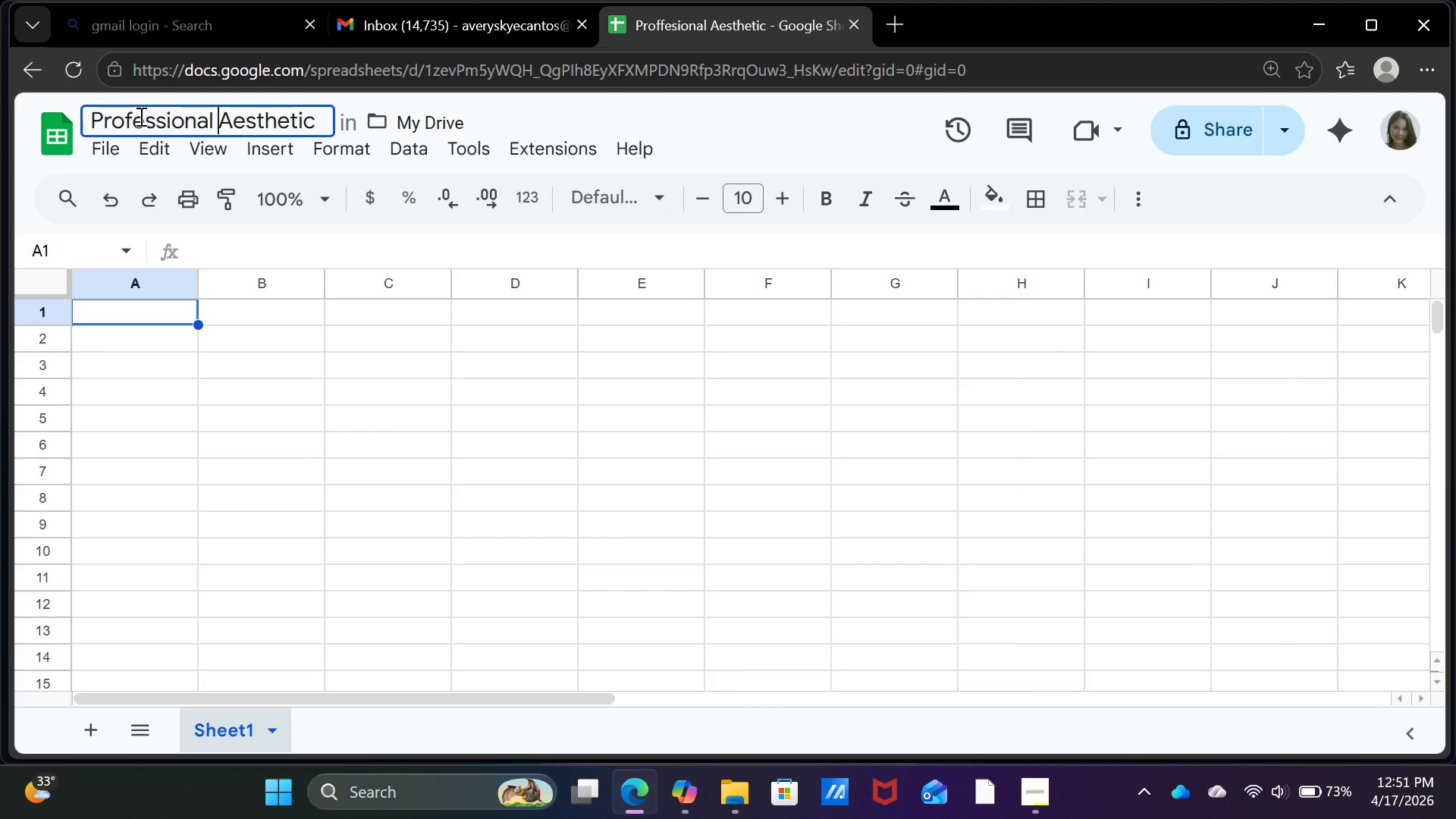 
key(ArrowRight)
 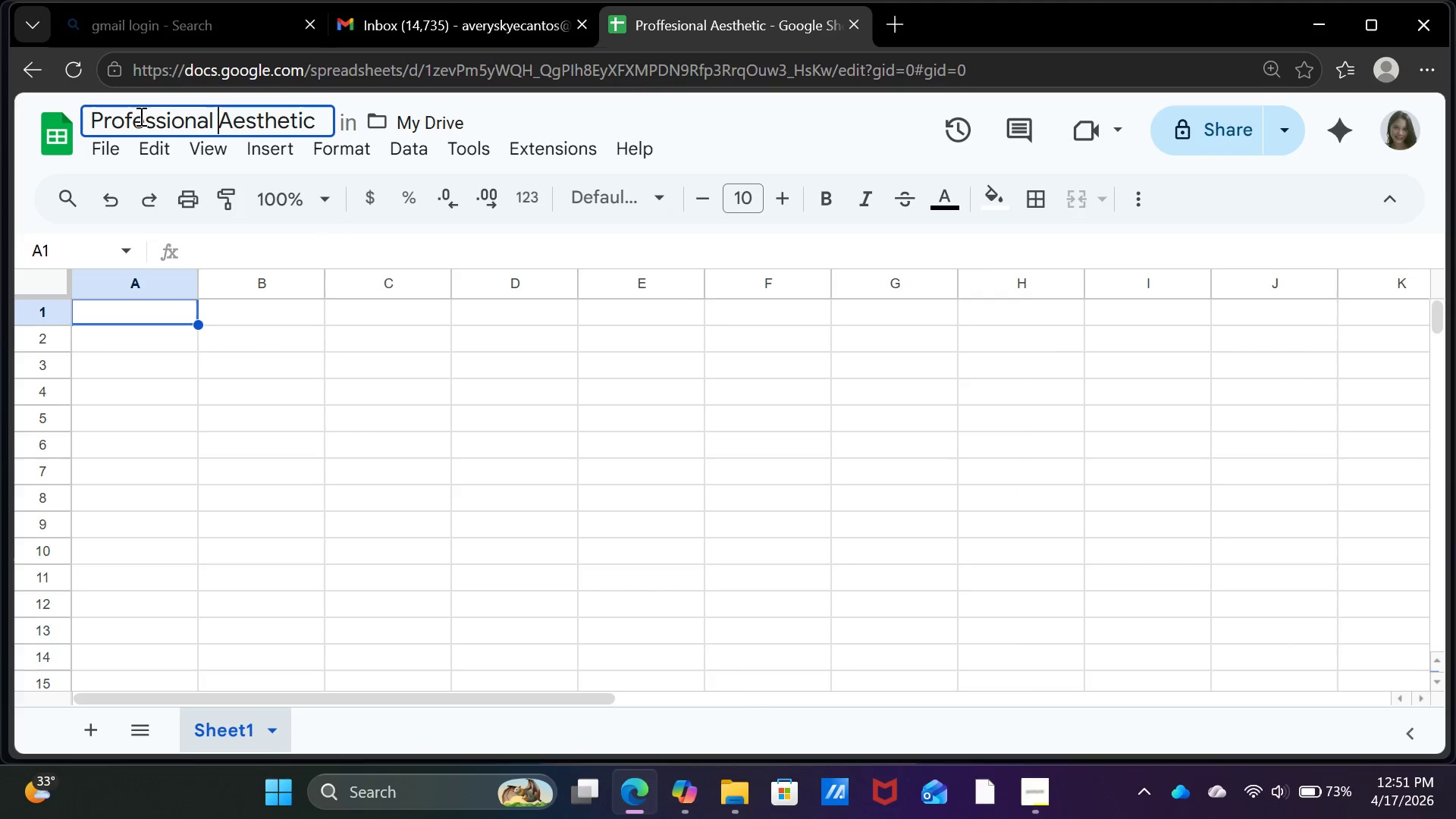 
key(ArrowRight)
 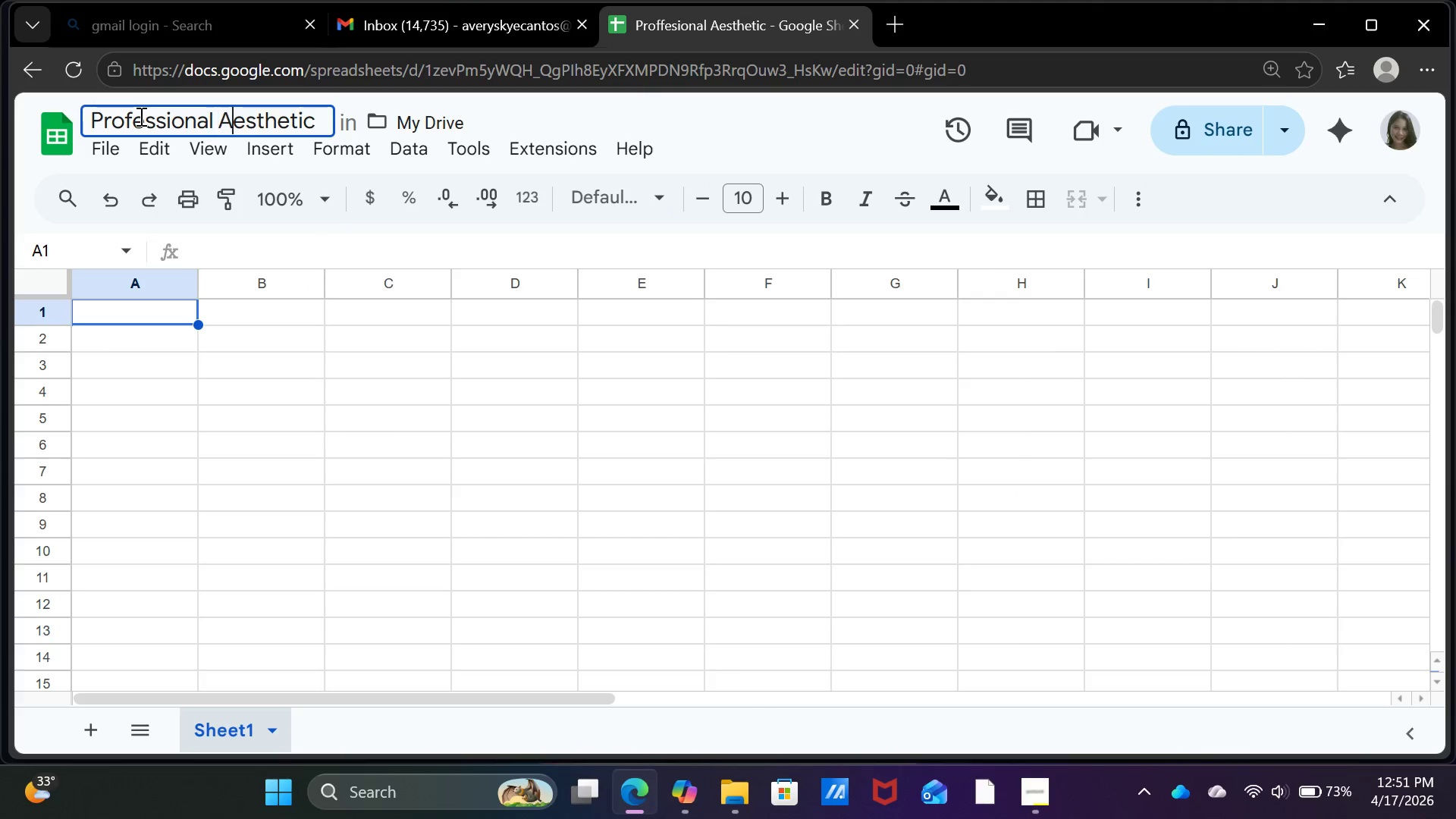 
key(ArrowRight)
 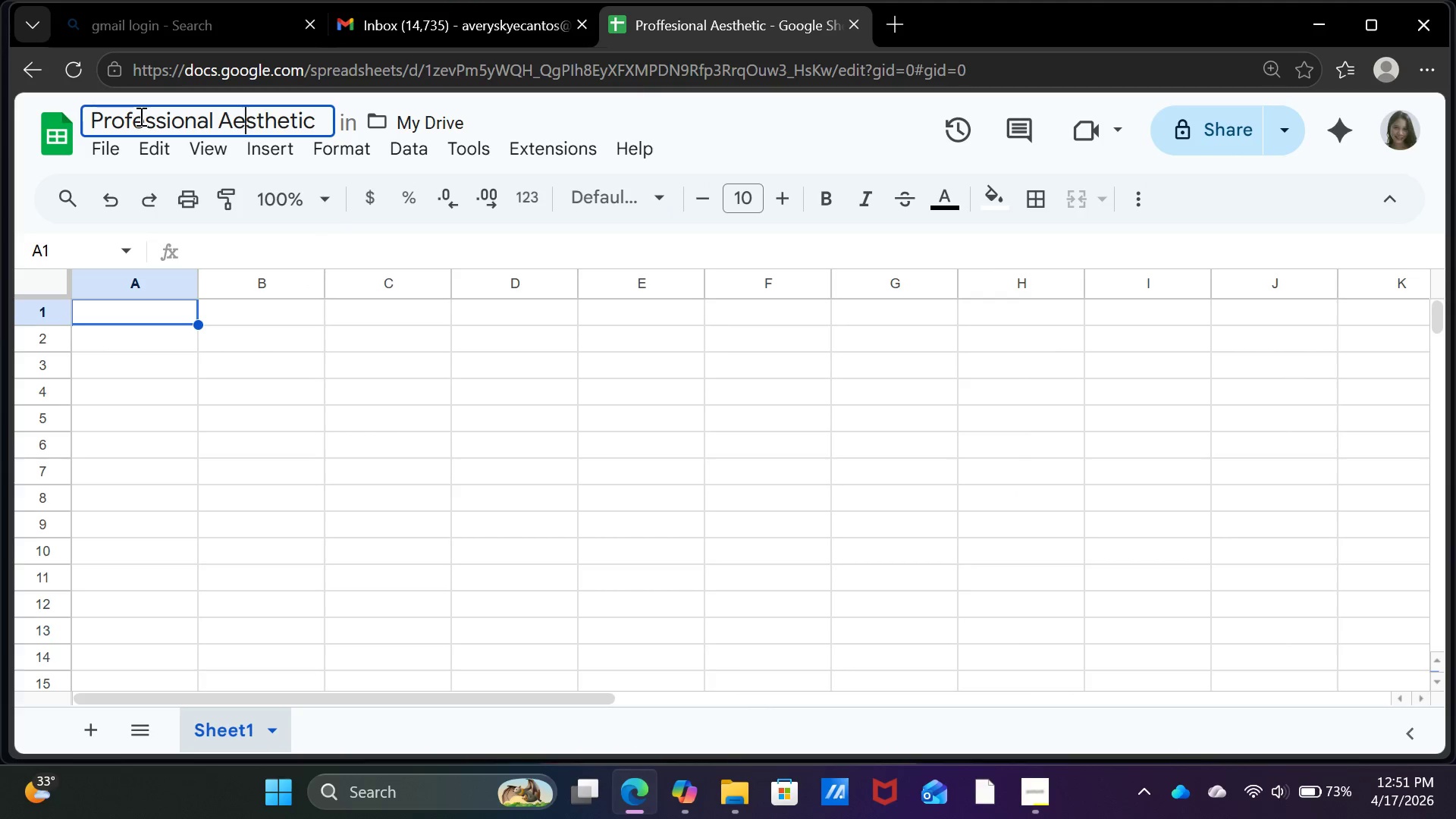 
key(ArrowRight)
 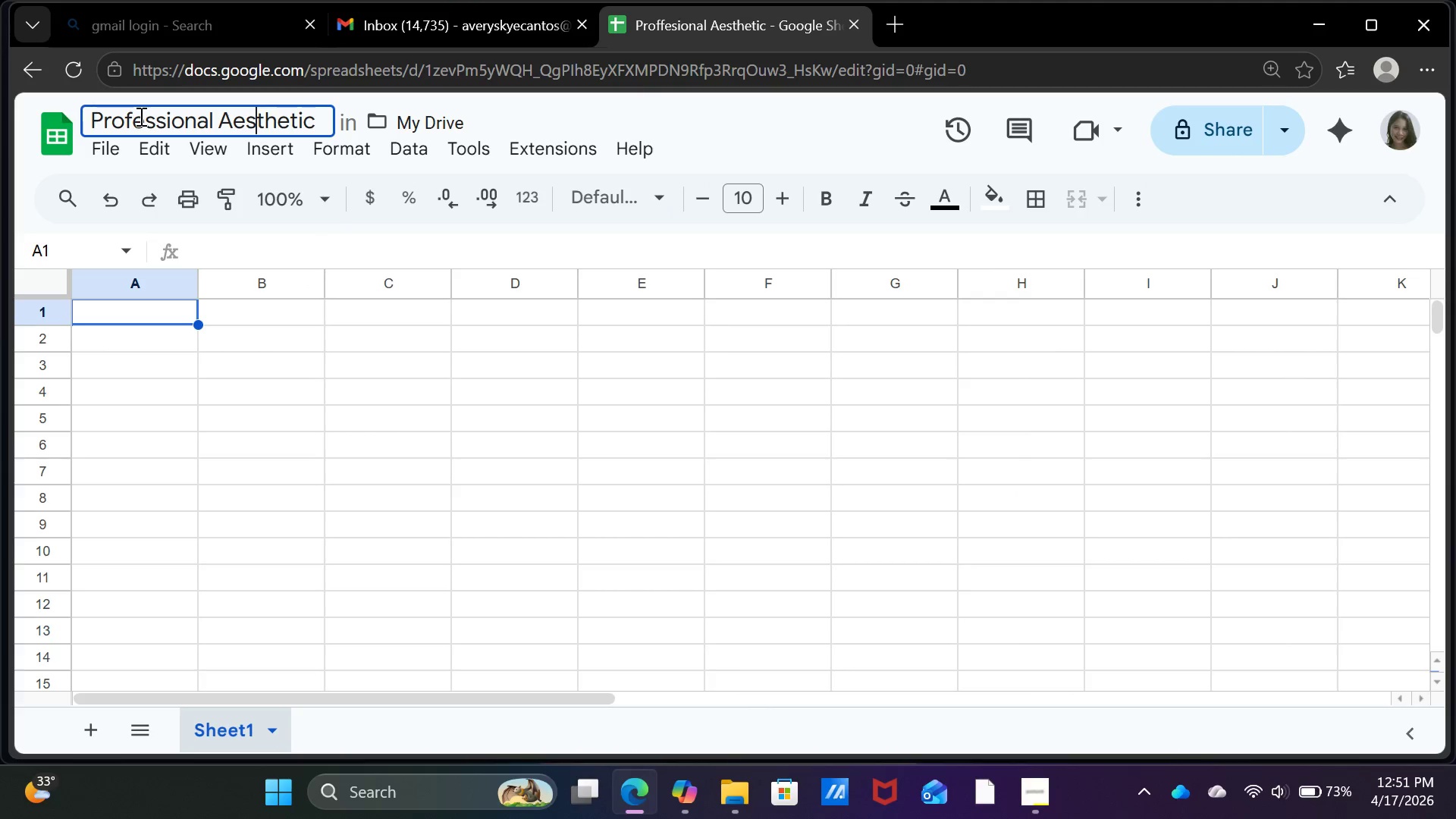 
key(ArrowRight)
 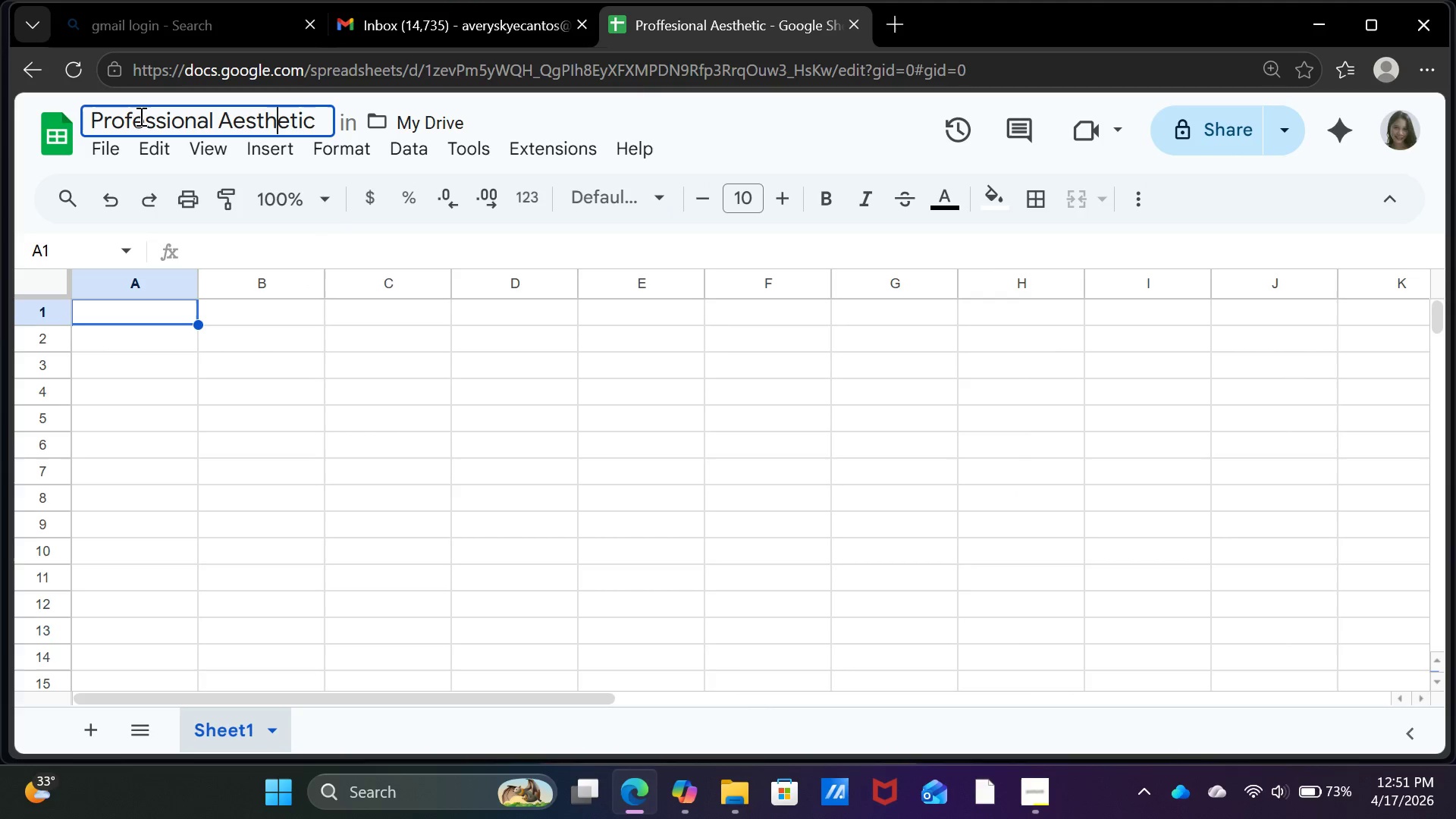 
key(ArrowRight)
 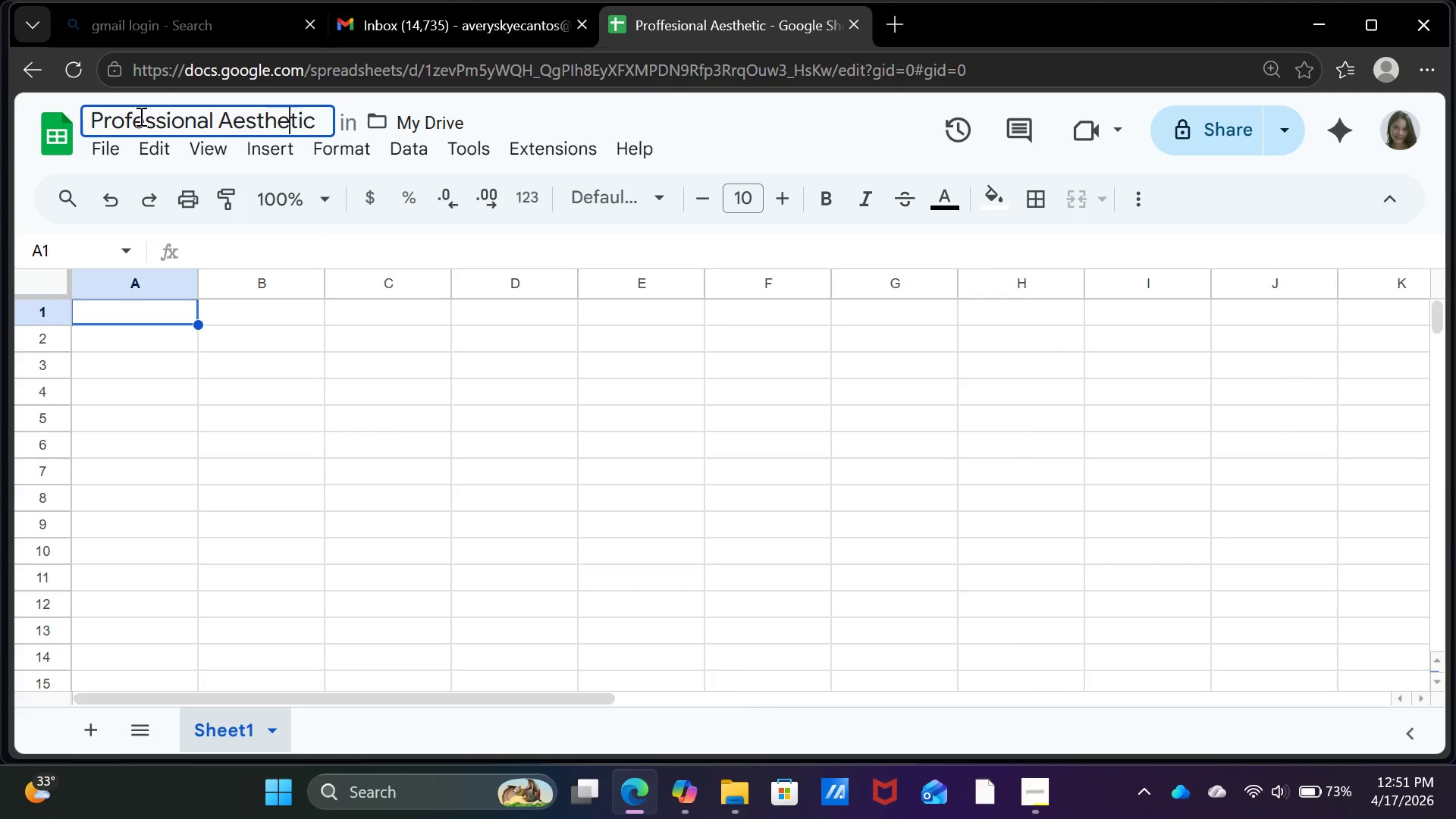 
key(ArrowRight)
 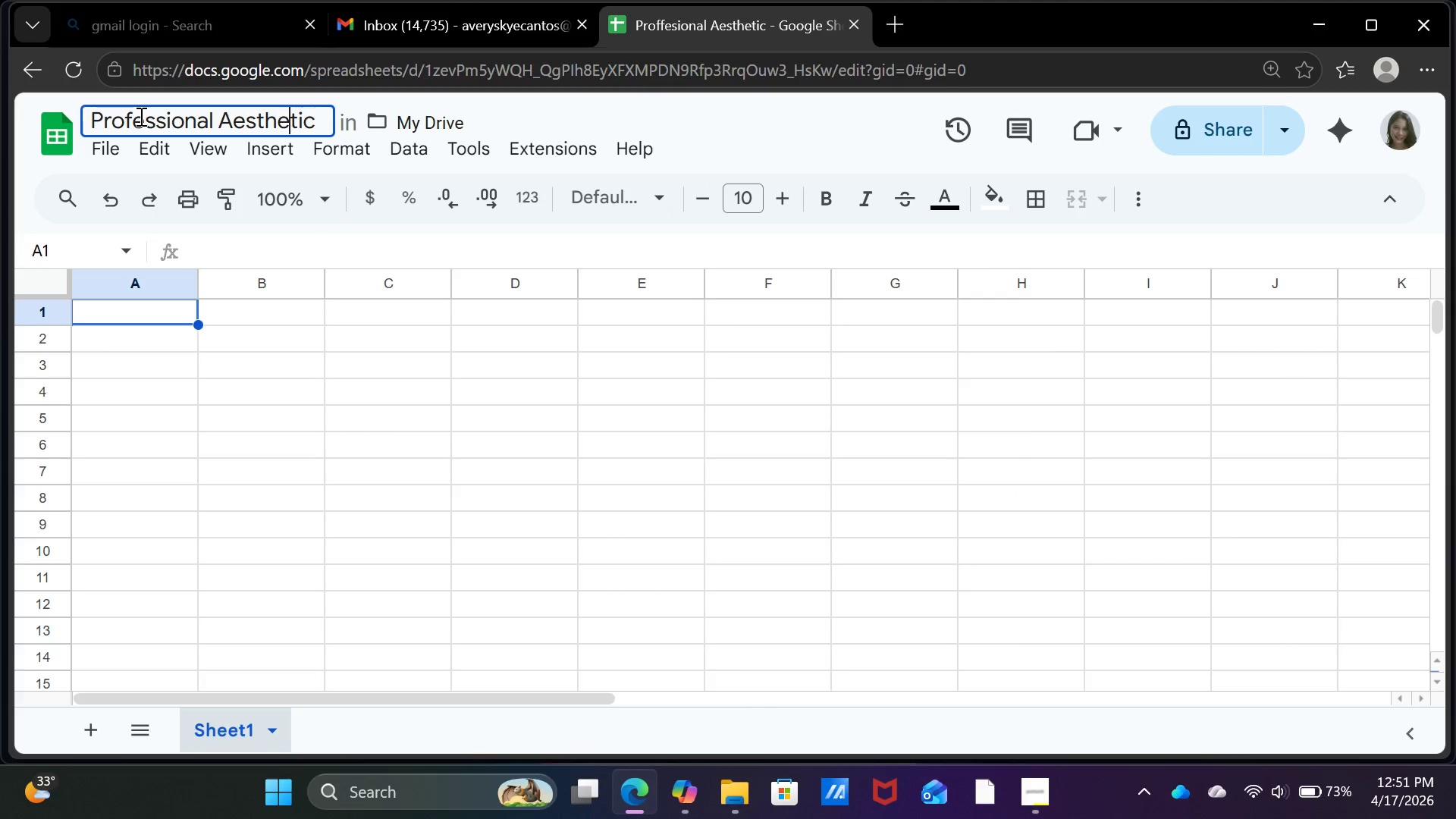 
key(ArrowRight)
 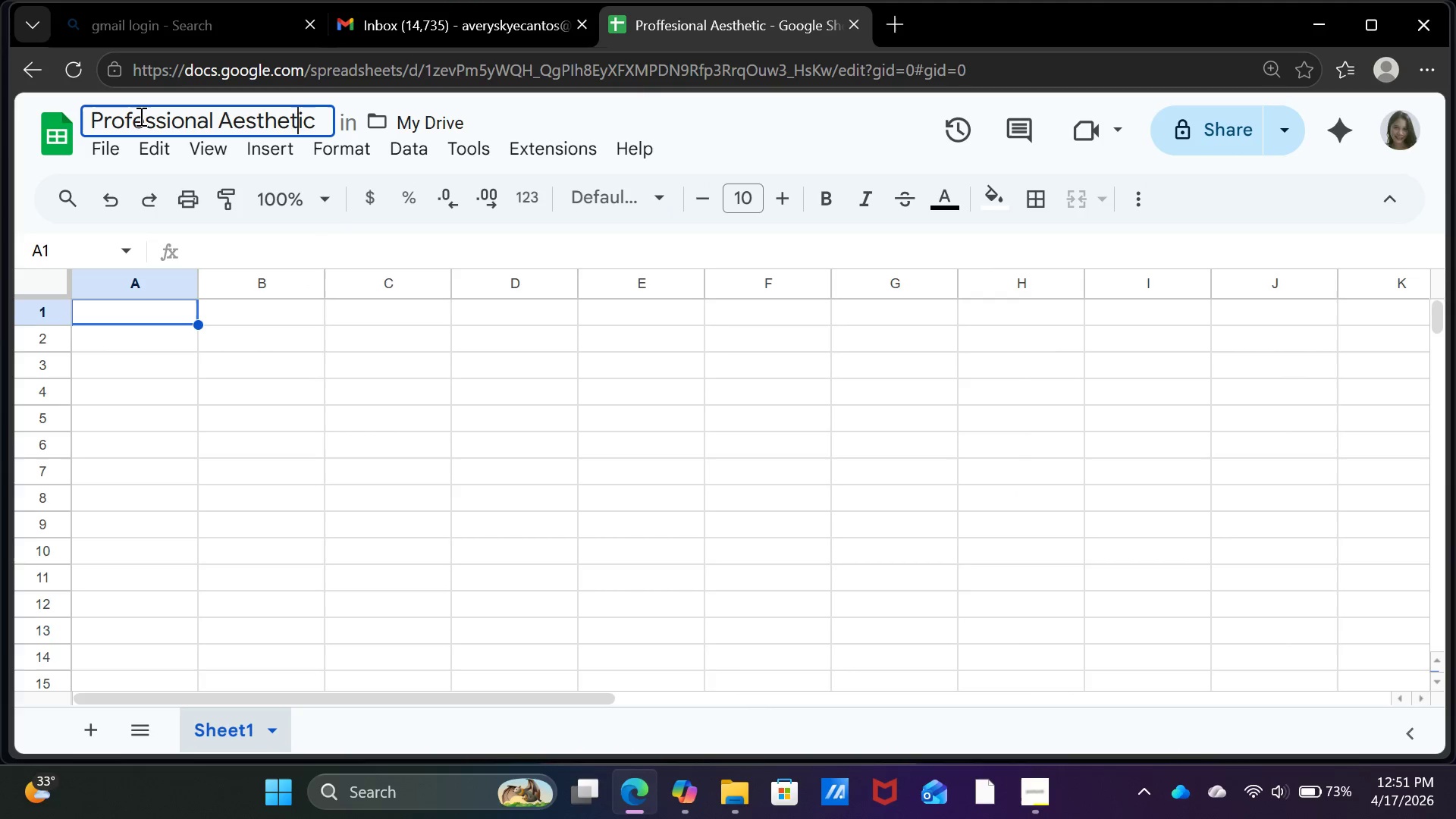 
key(ArrowRight)
 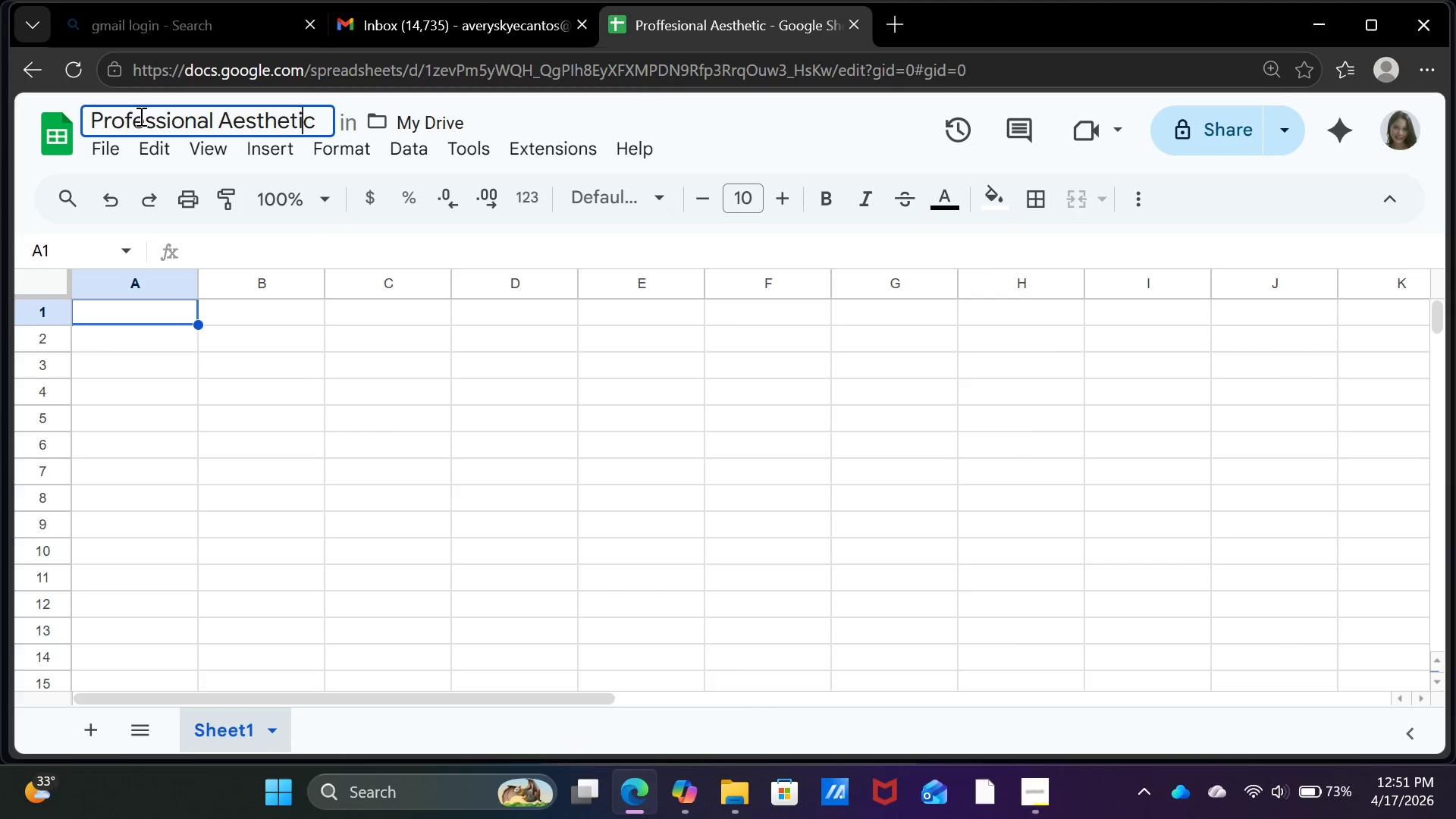 
key(ArrowRight)
 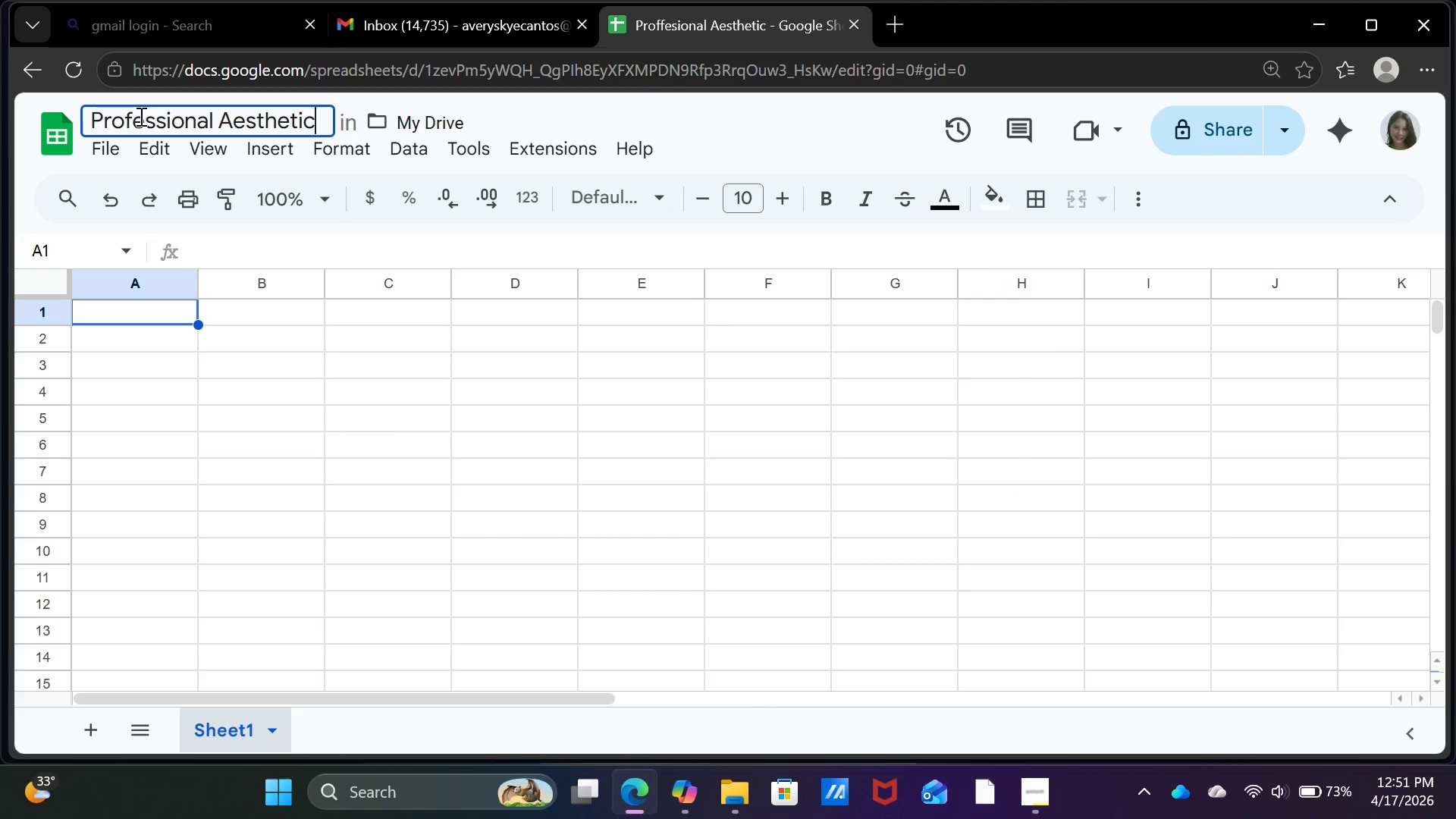 
key(ArrowRight)
 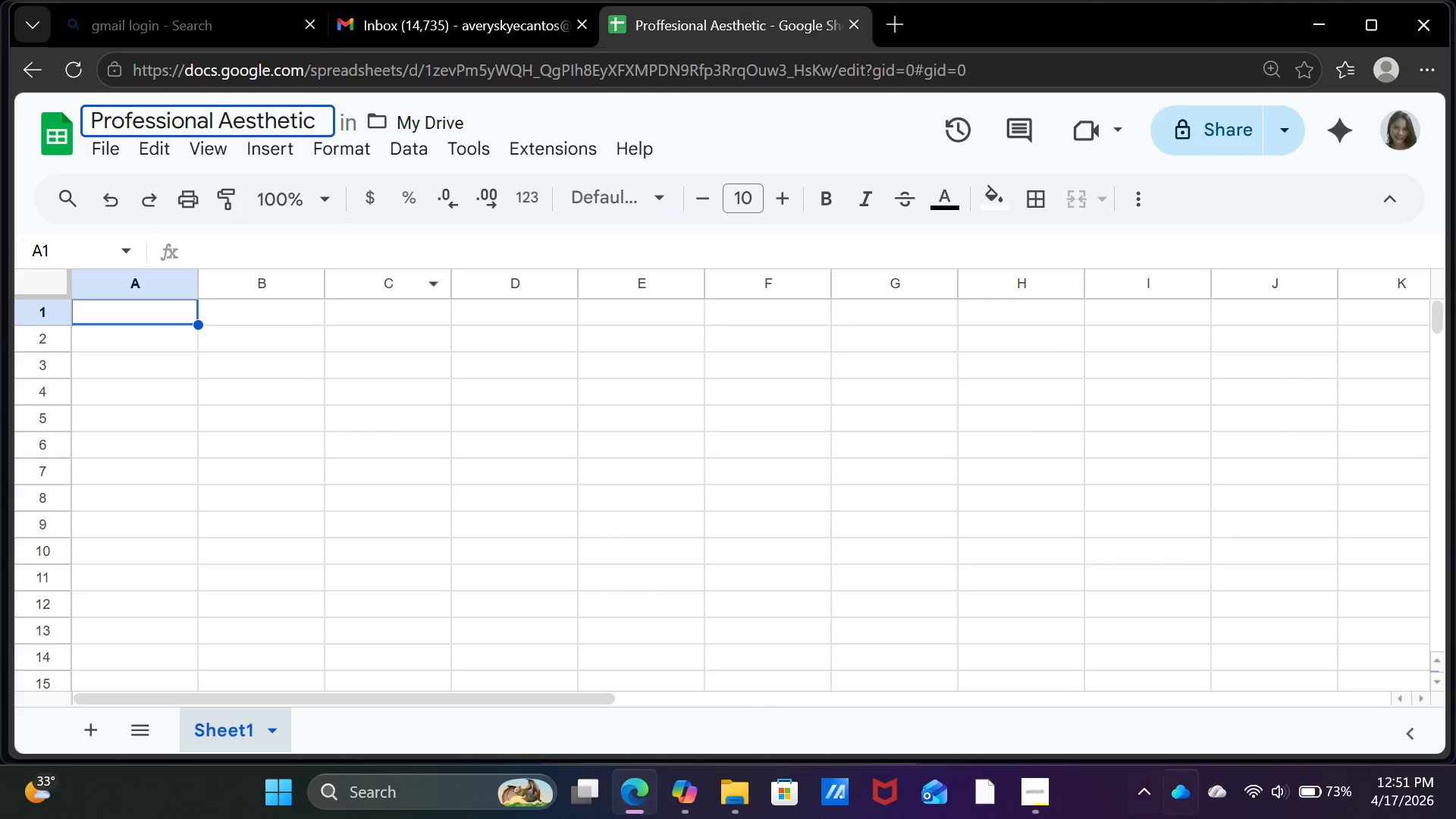 
left_click([1030, 780])